 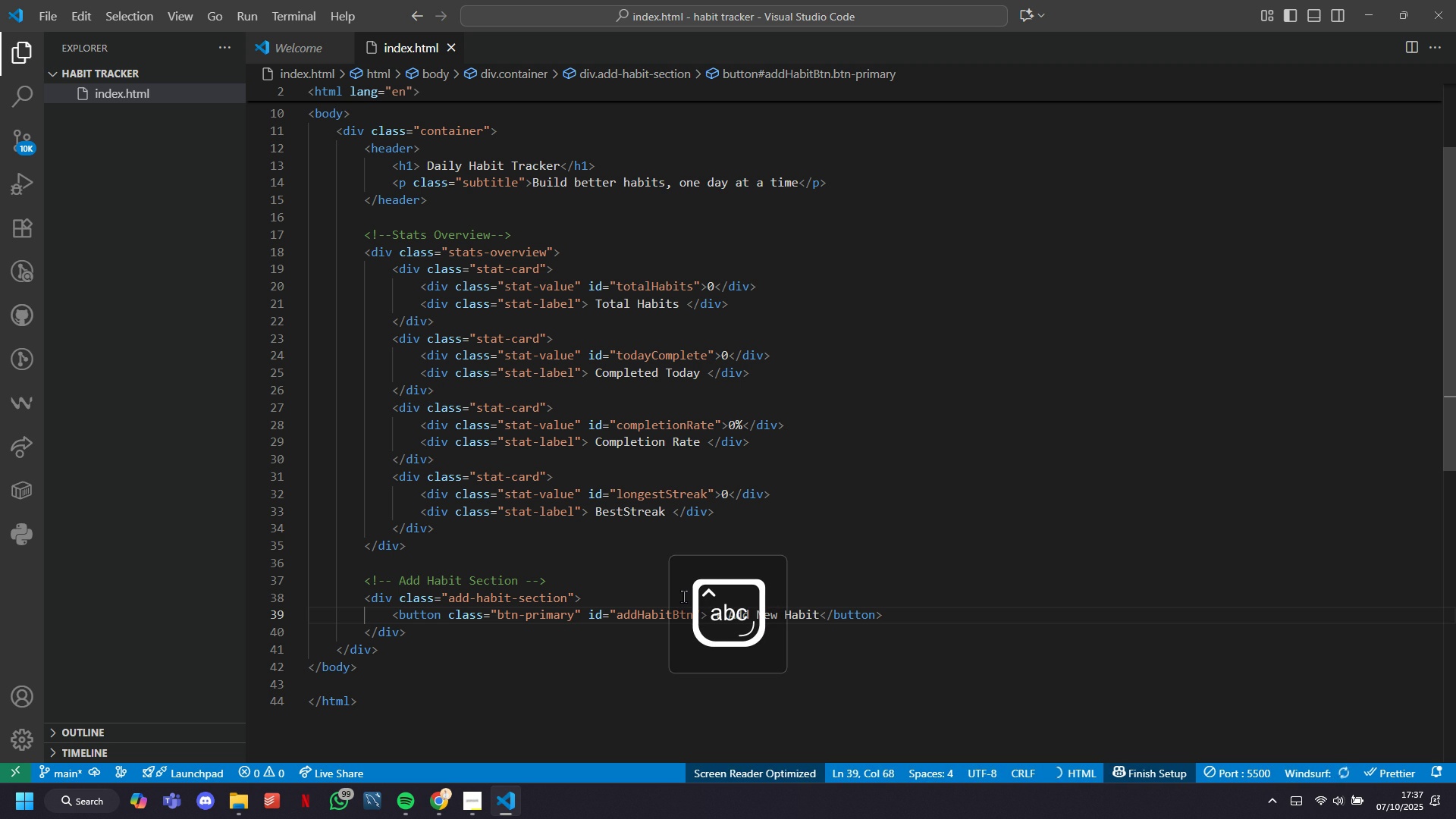 
left_click([441, 788])
 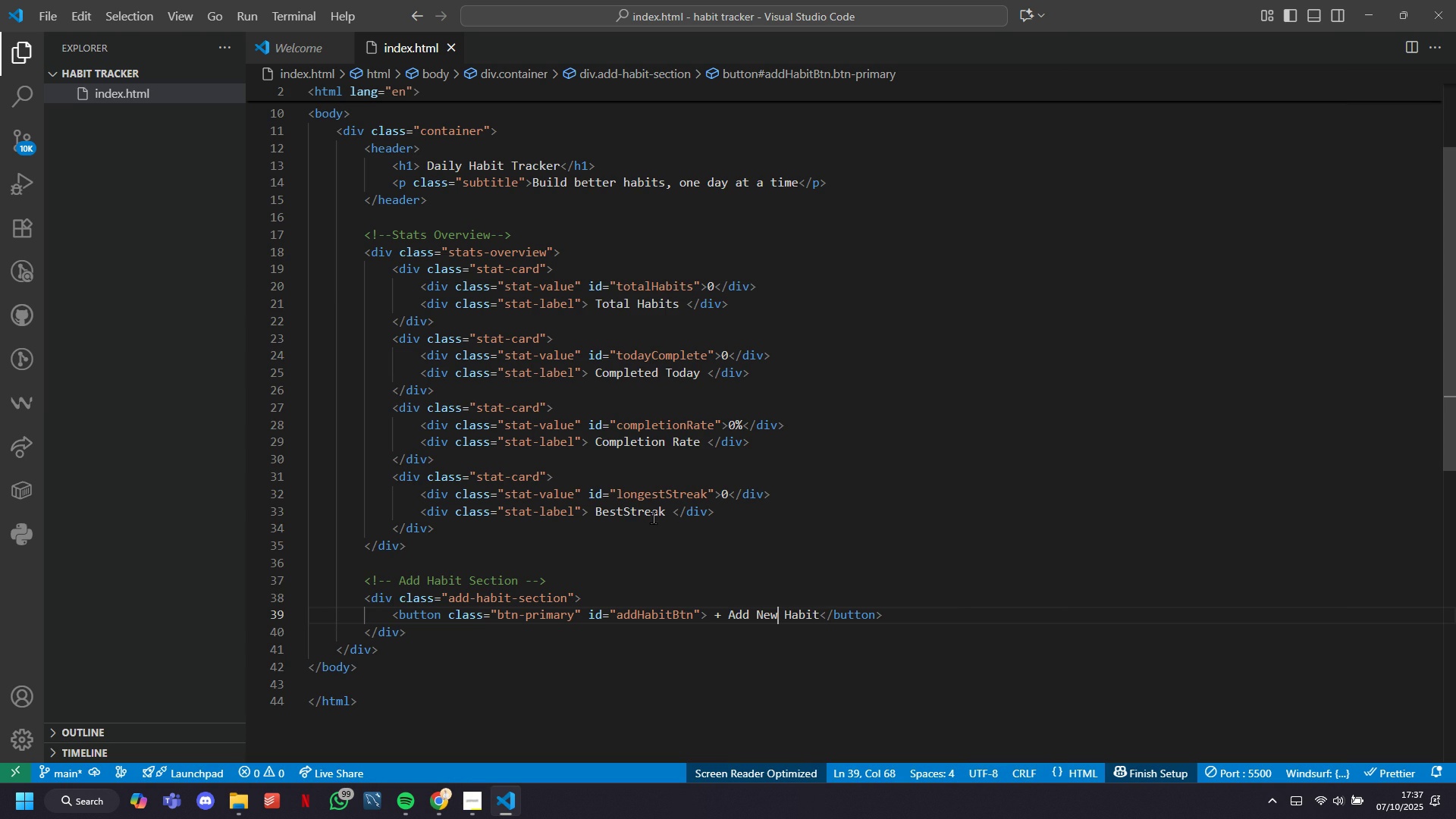 
wait(5.98)
 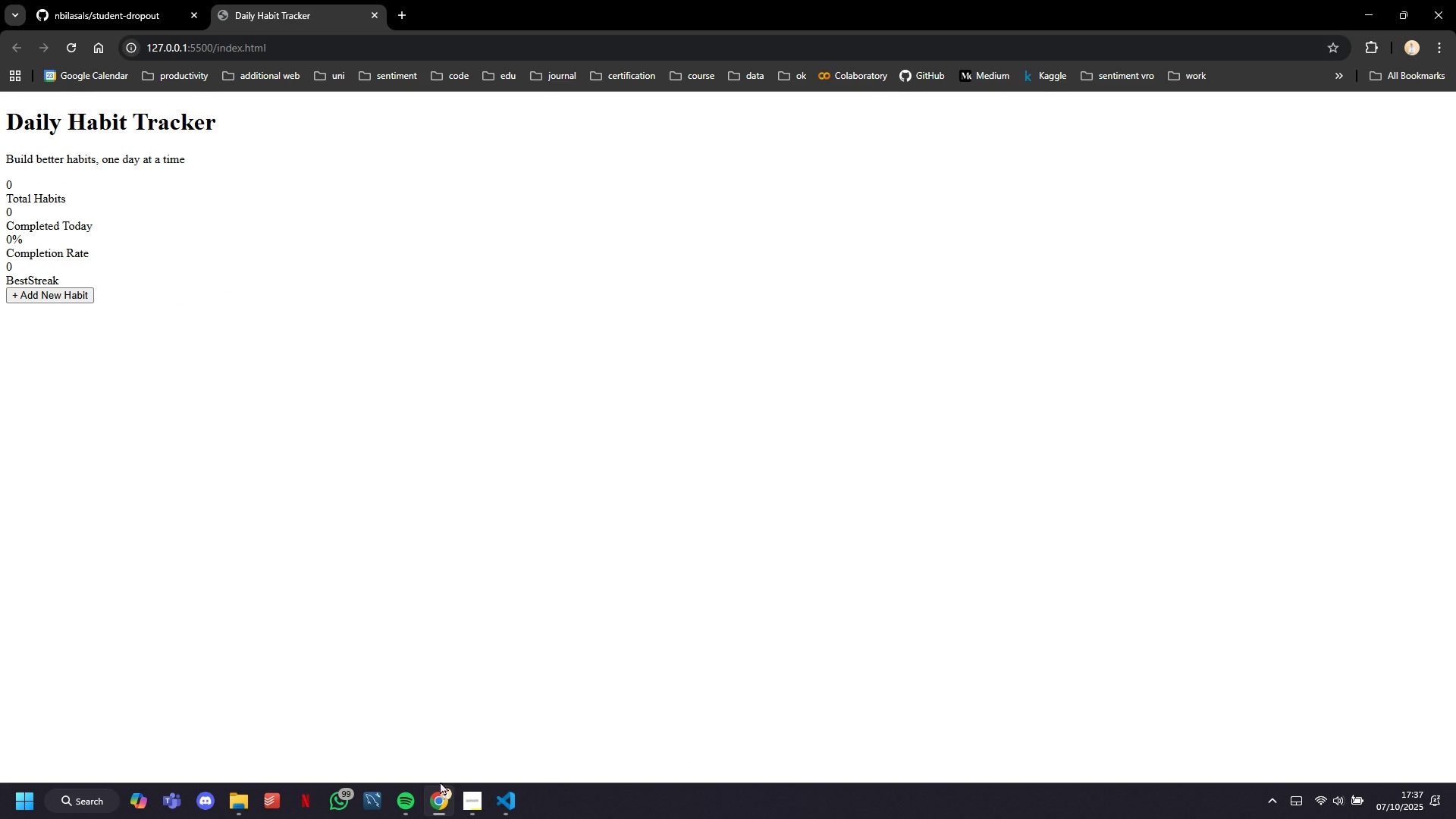 
left_click([622, 513])
 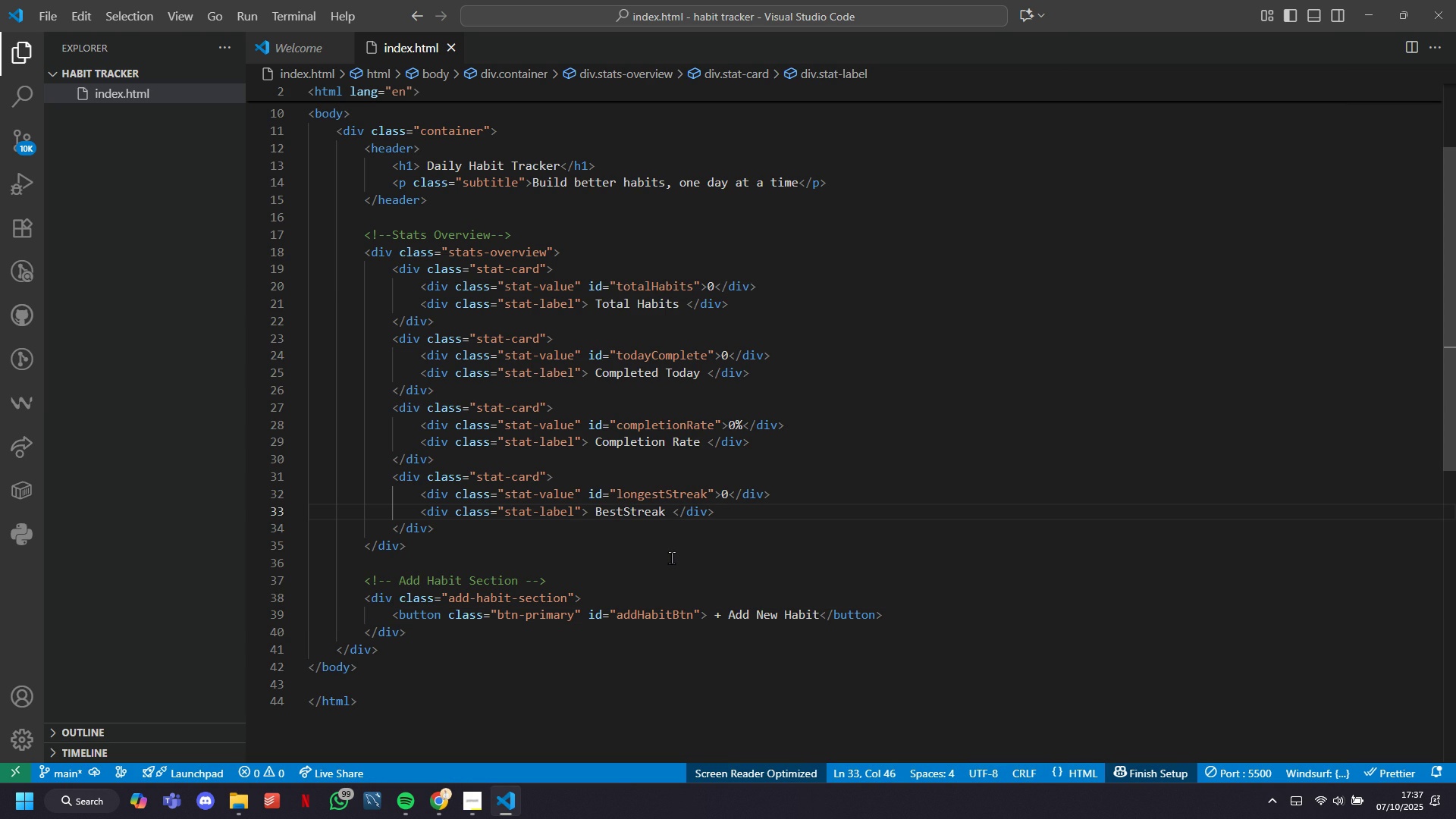 
key(Space)
 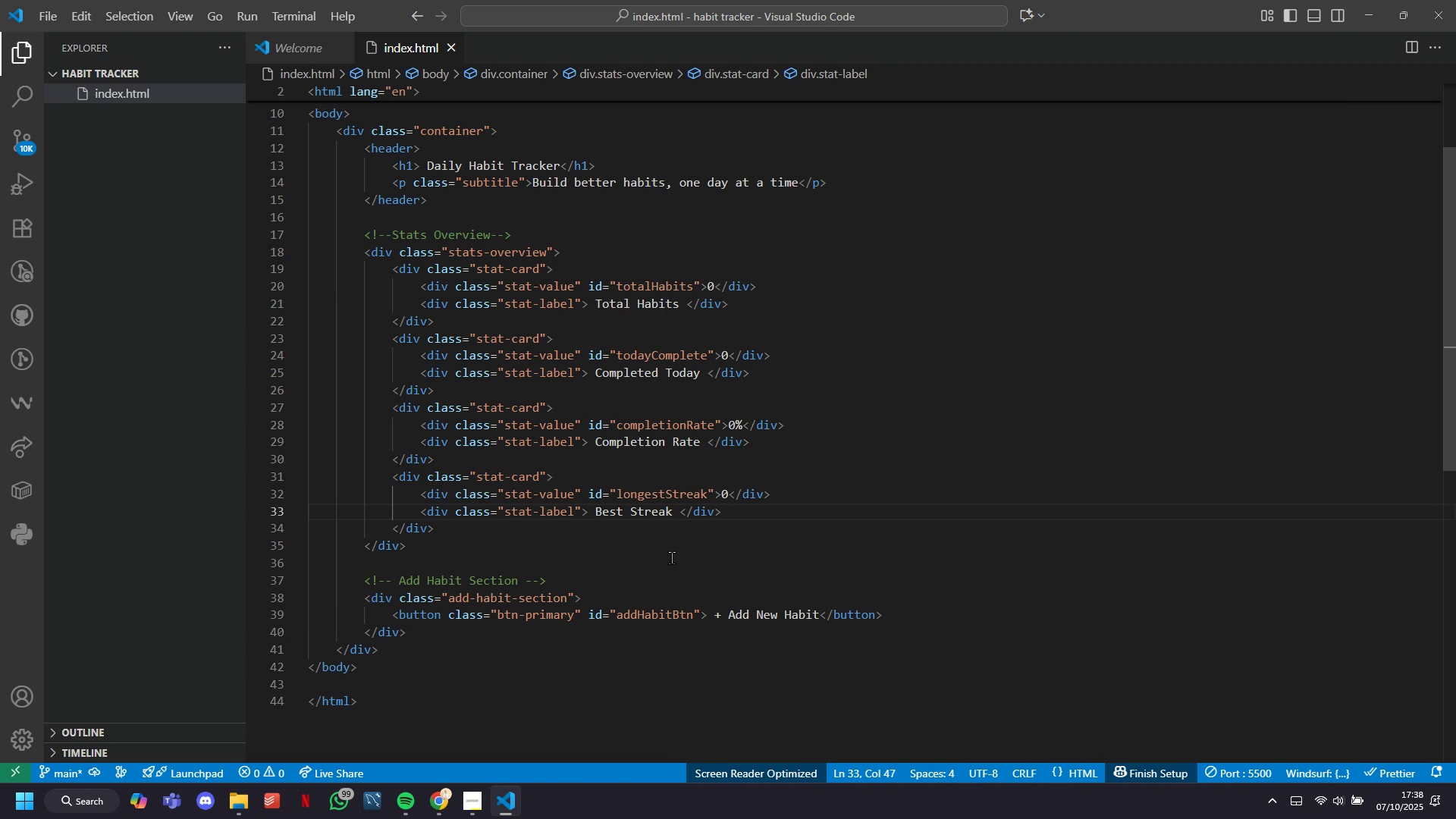 
wait(15.21)
 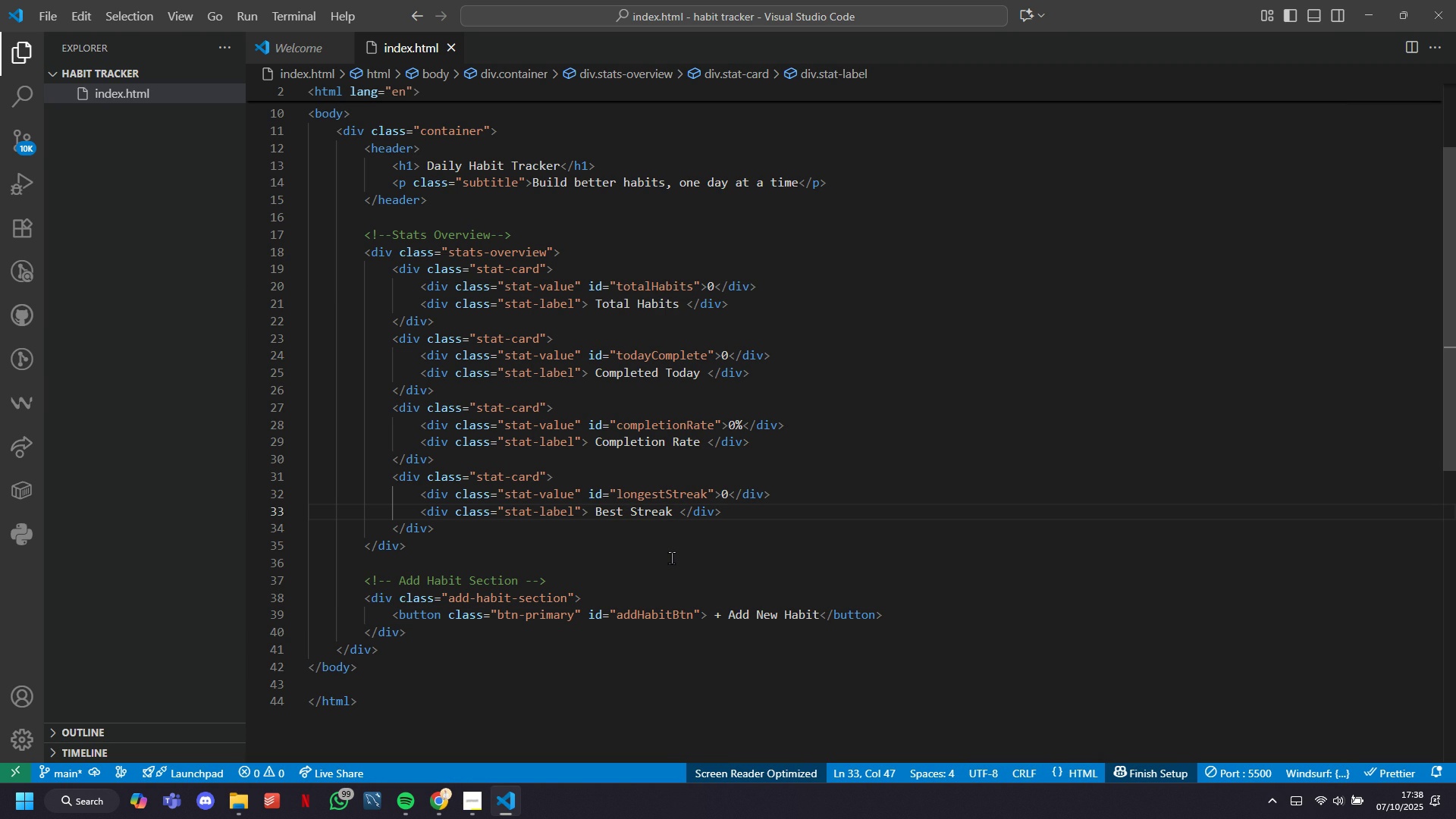 
left_click([433, 635])
 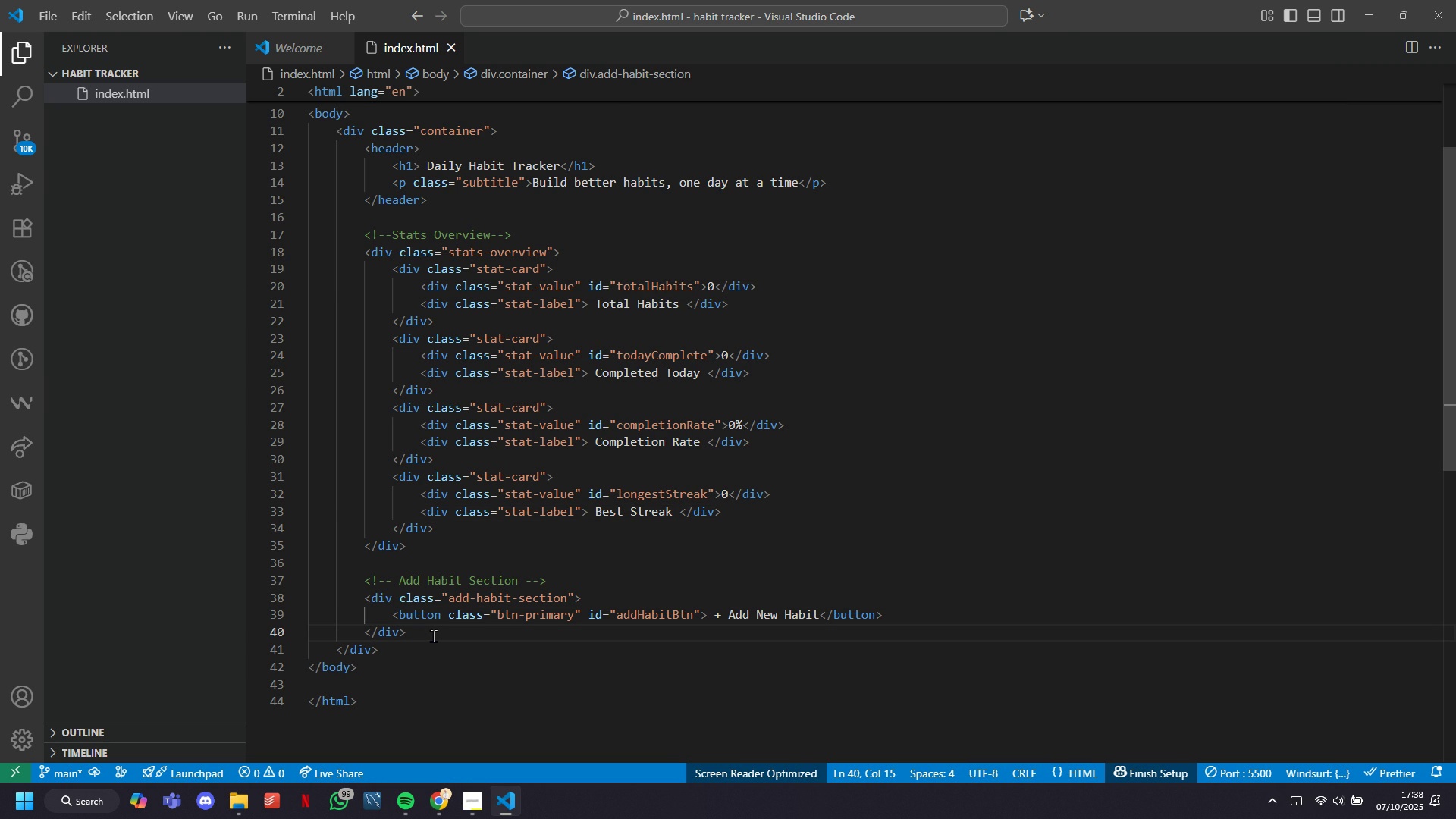 
key(Enter)
 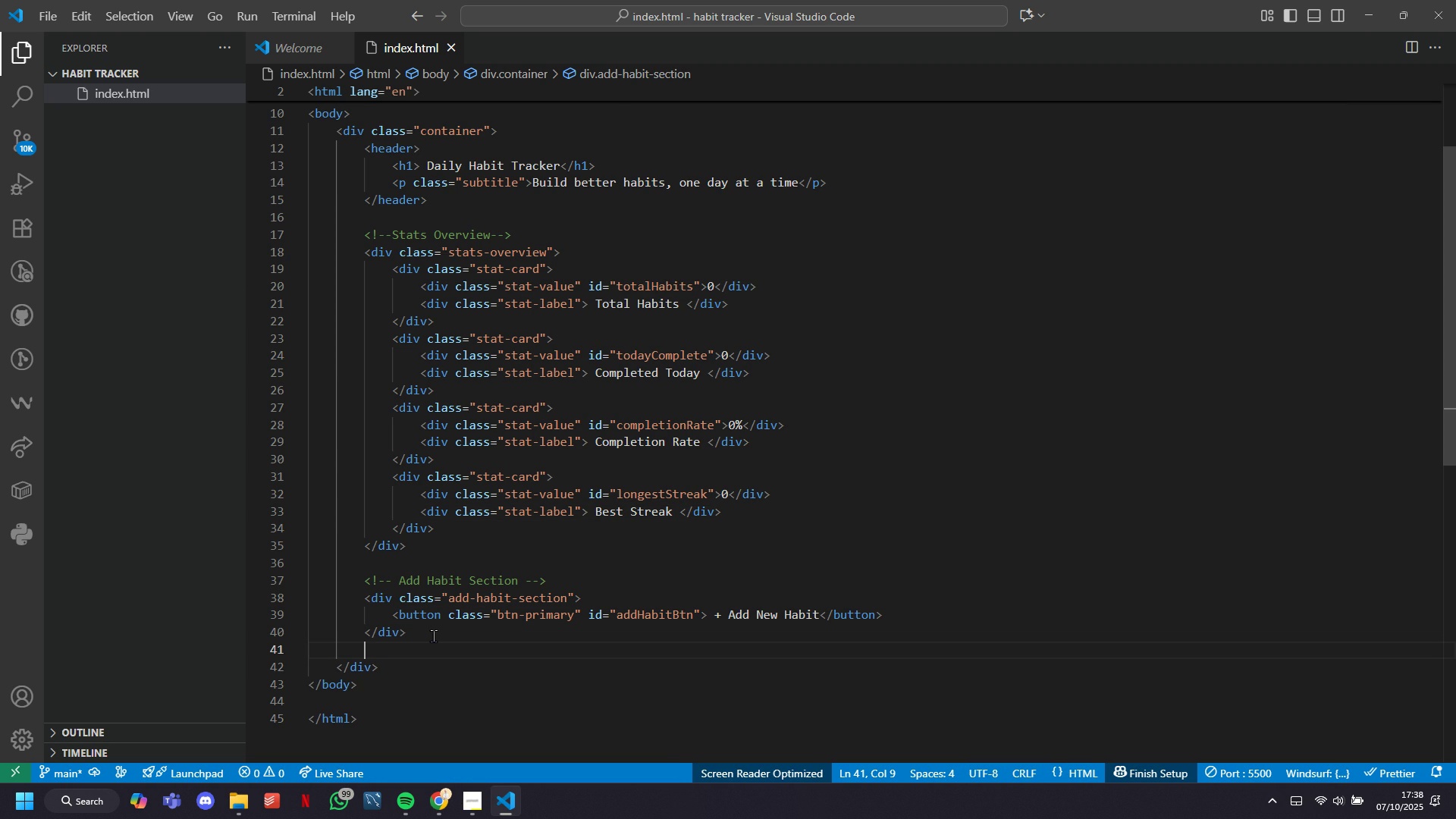 
key(Enter)